 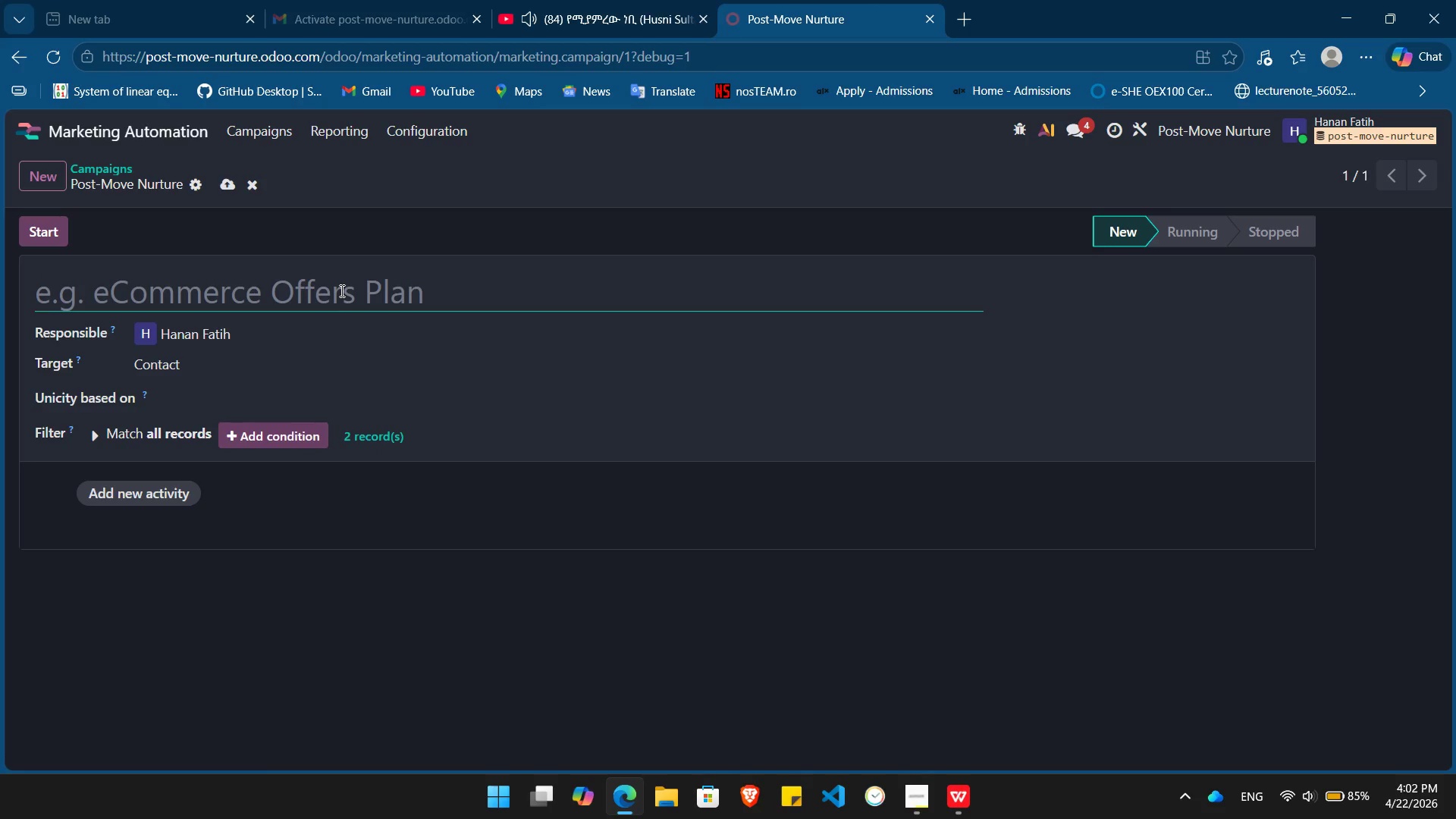 
type(Oak & Iron Nutrure Sequence)
 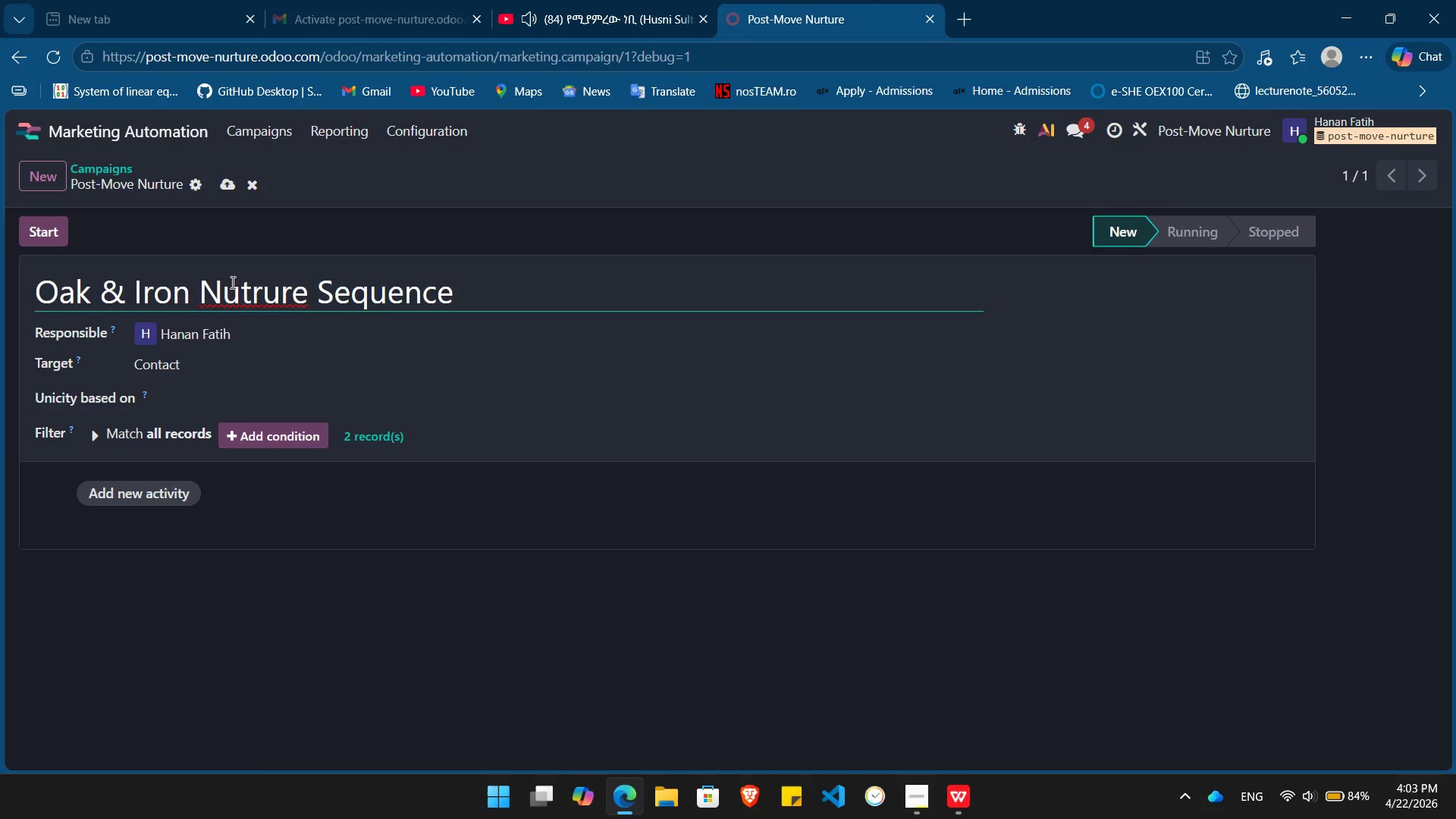 
left_click([240, 295])
 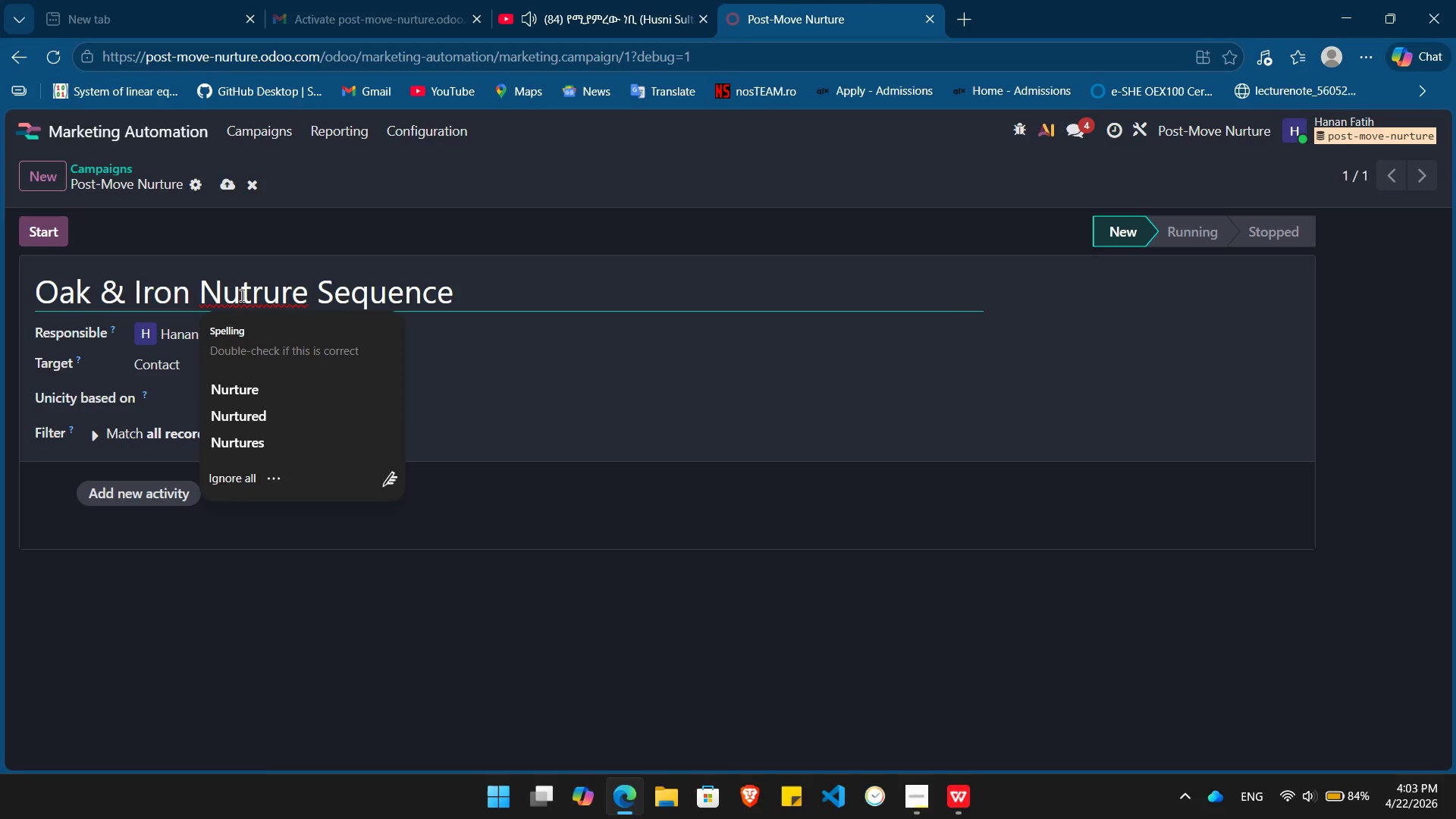 
key(R)
 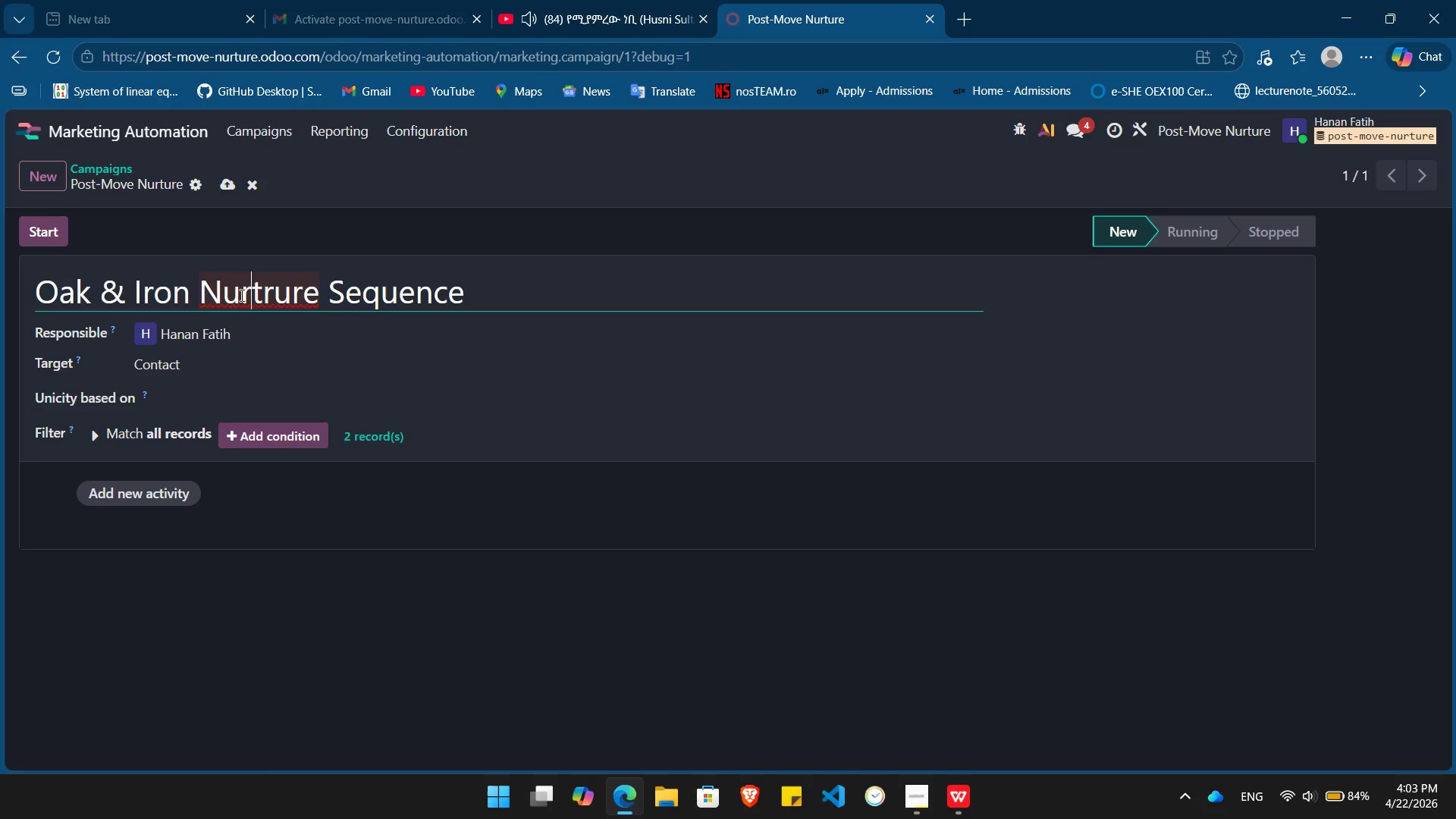 
key(ArrowRight)
 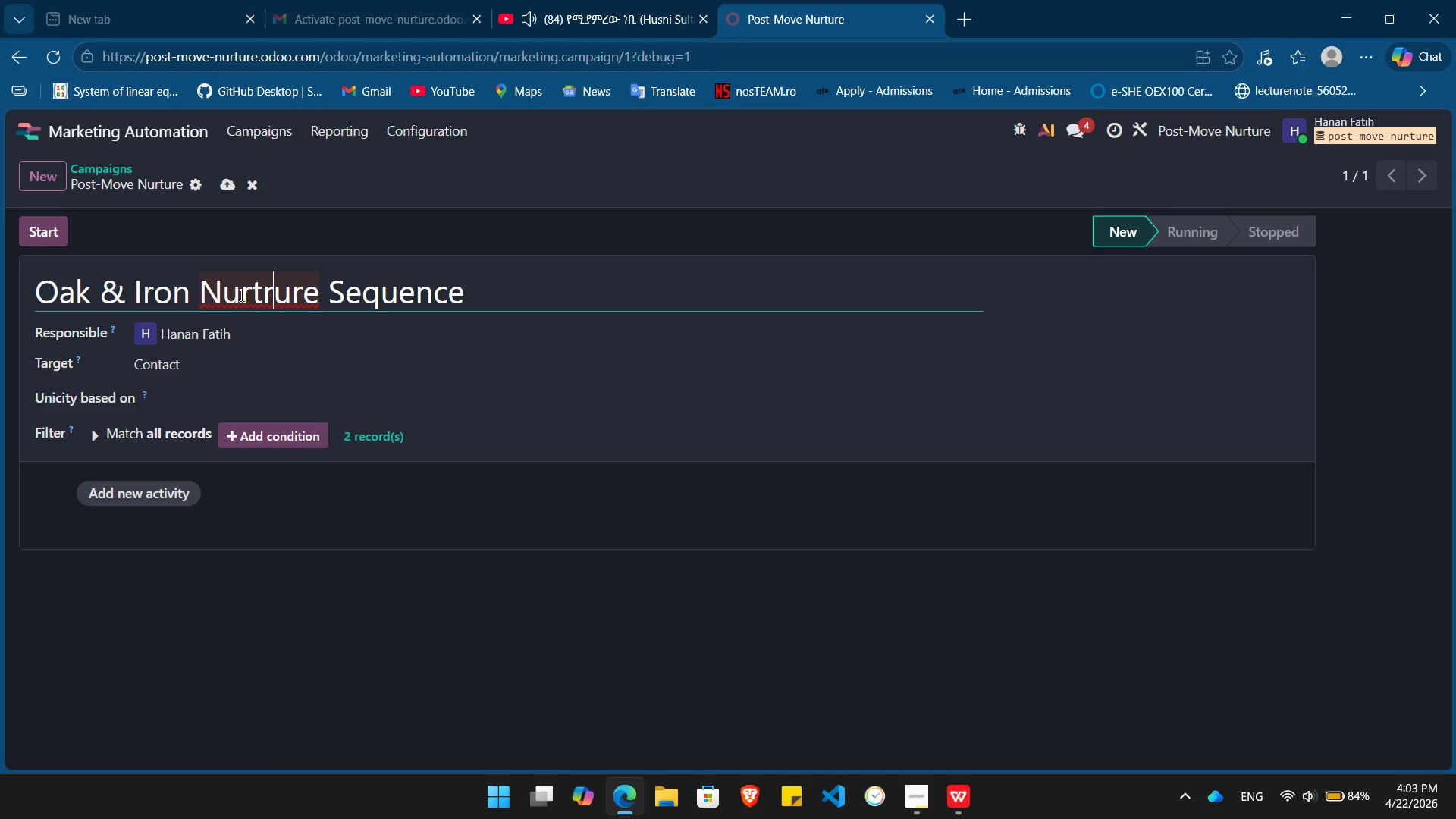 
key(ArrowRight)
 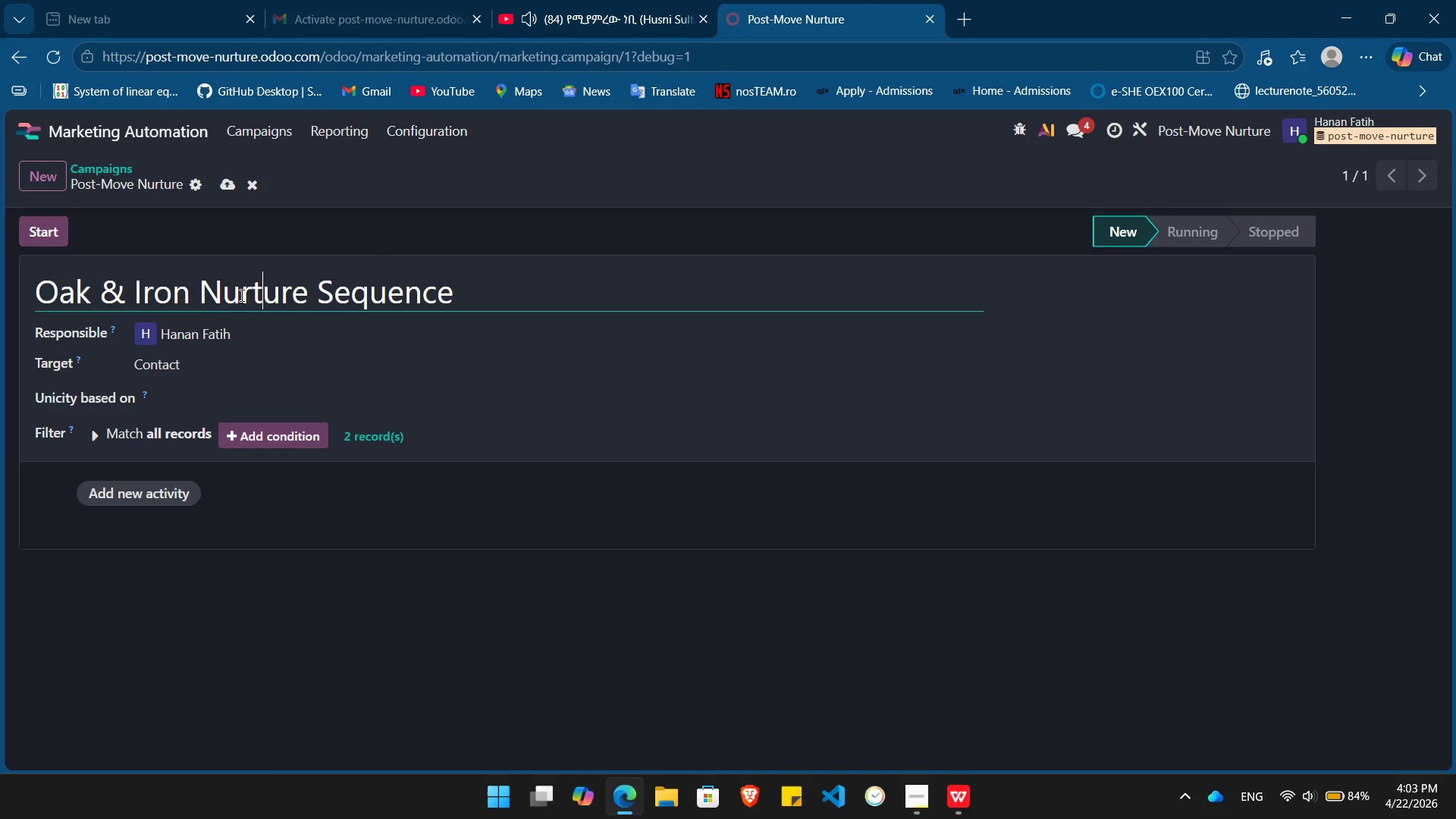 
key(Backspace)
 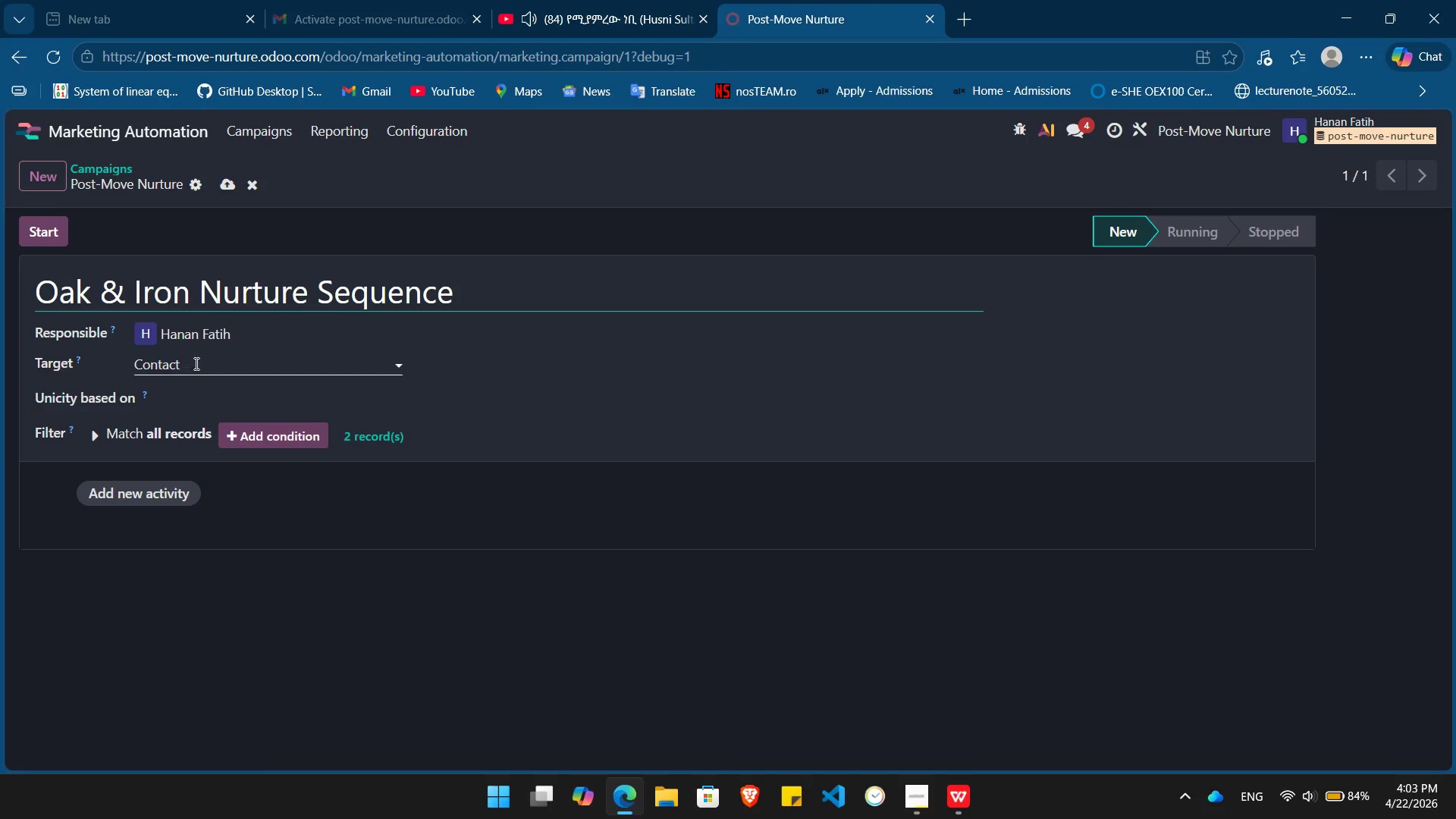 
left_click([183, 369])
 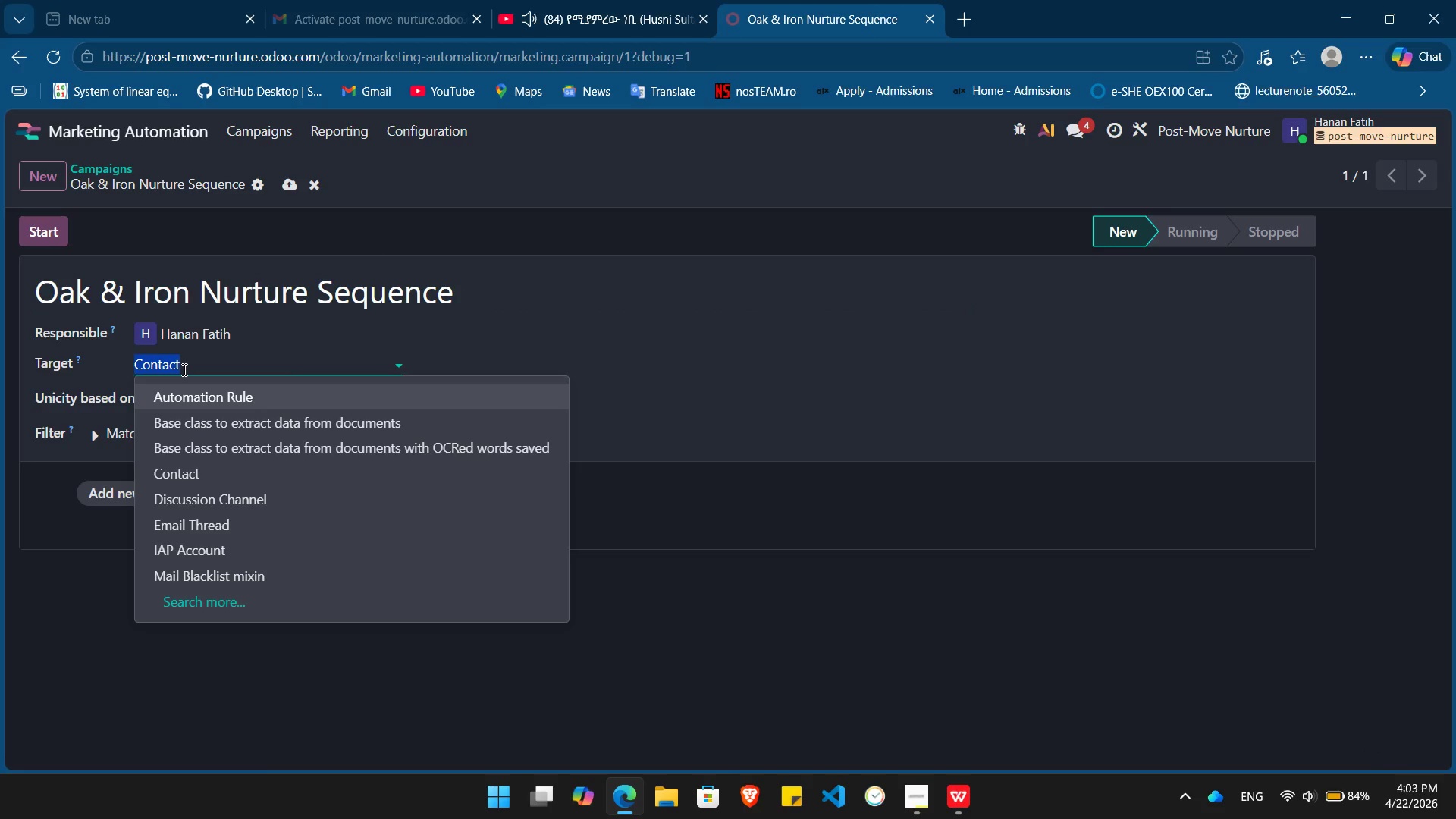 
type(mailing)
 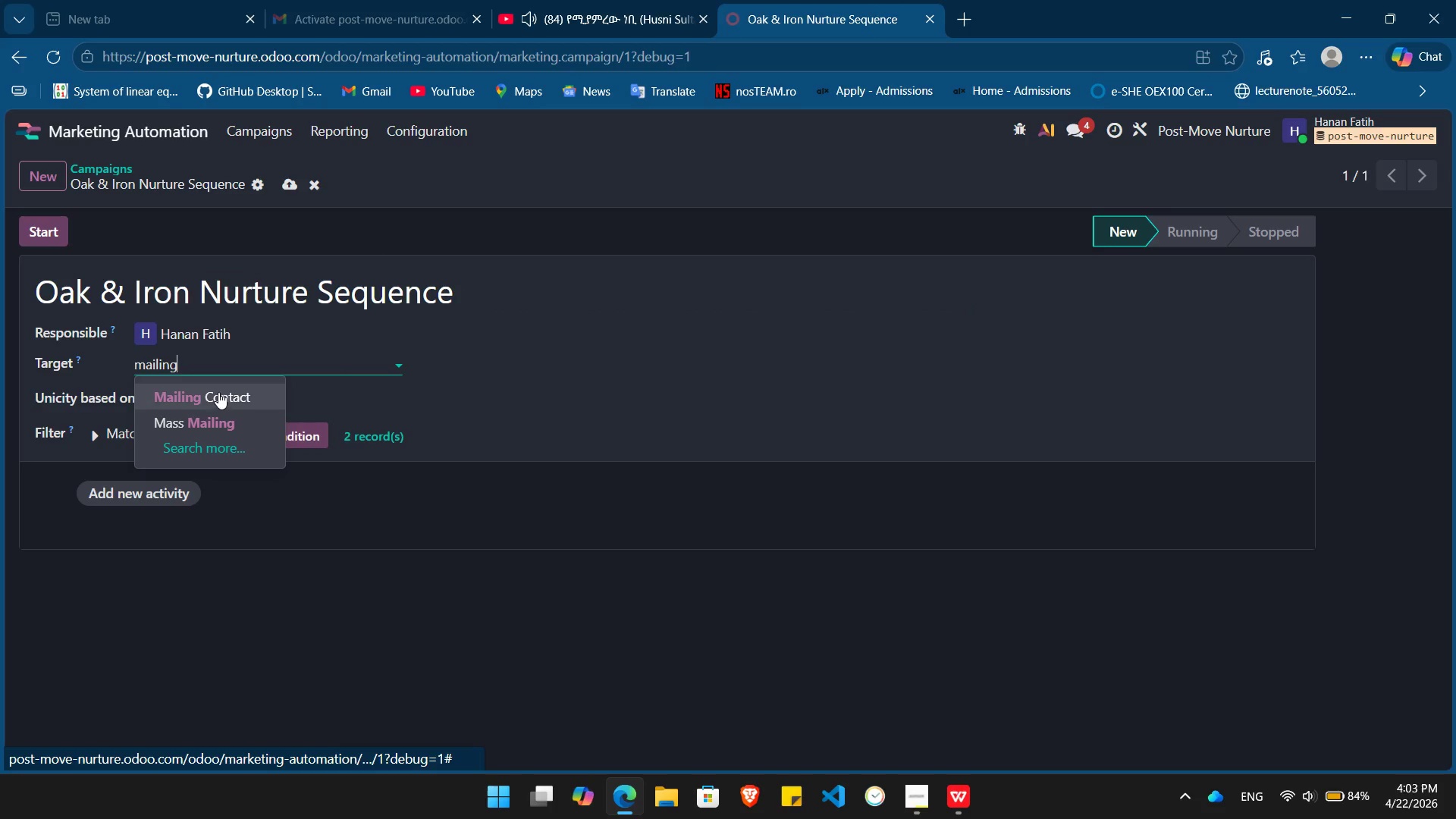 
left_click([221, 391])
 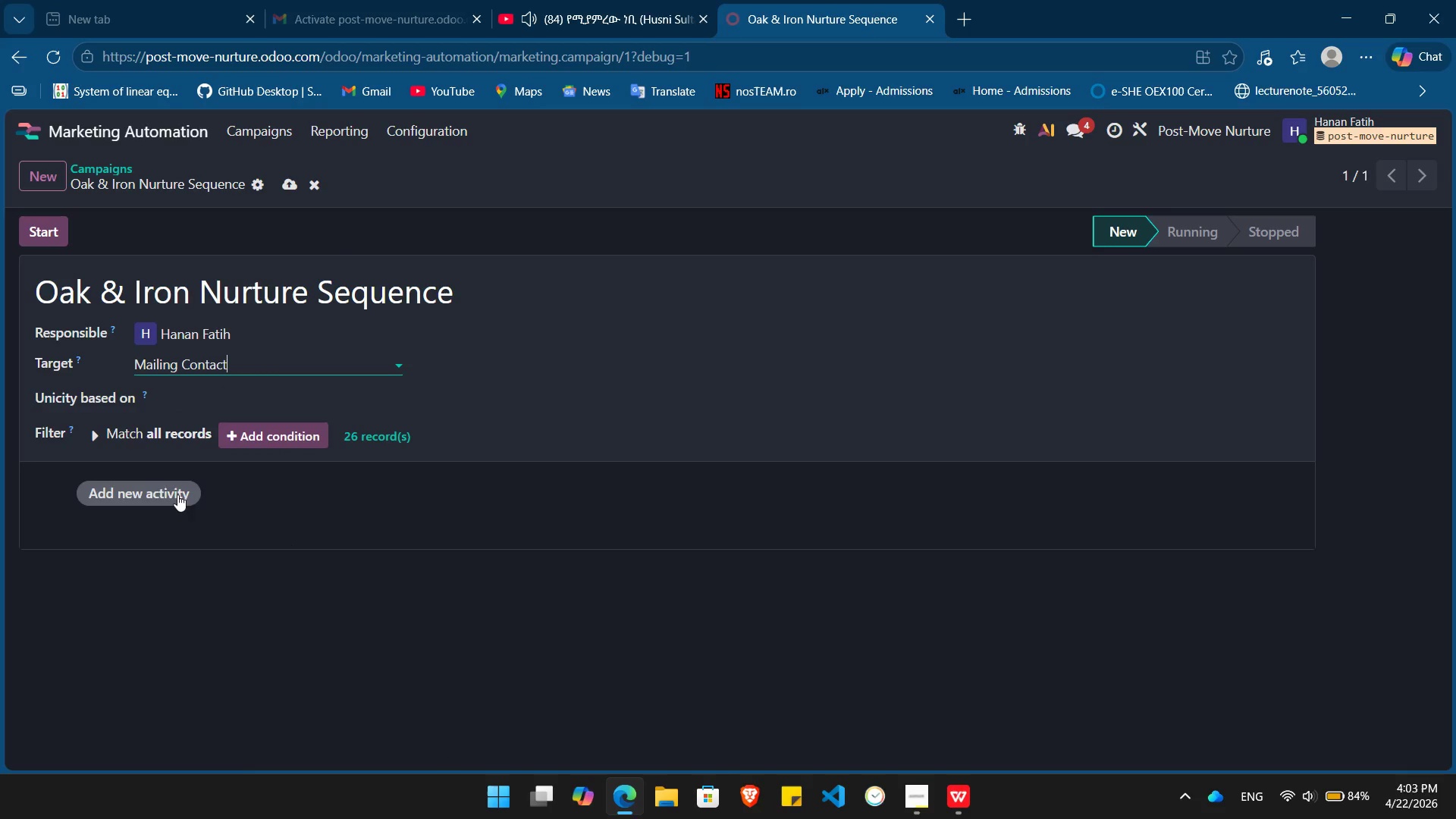 
left_click([150, 488])
 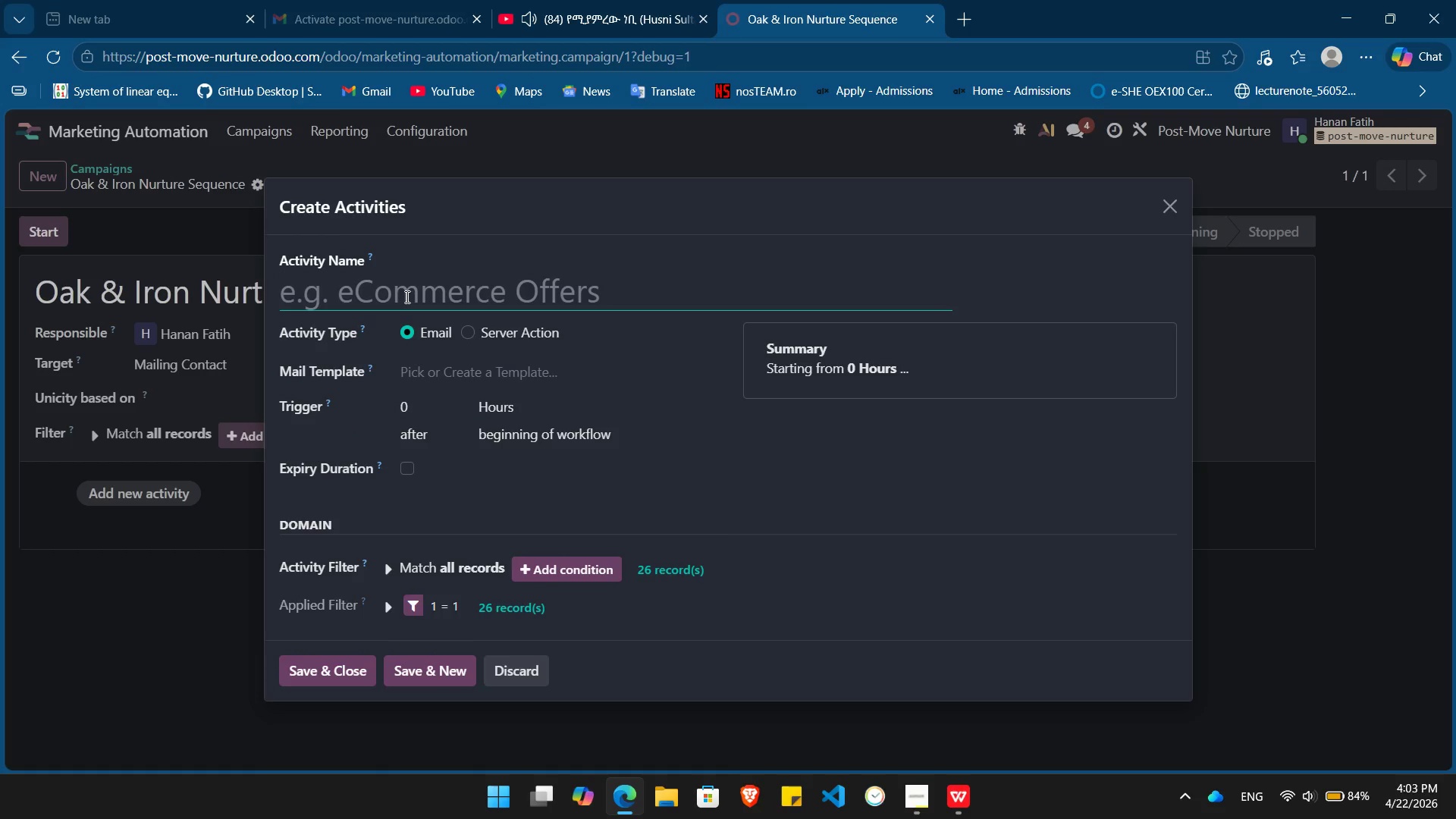 
wait(10.78)
 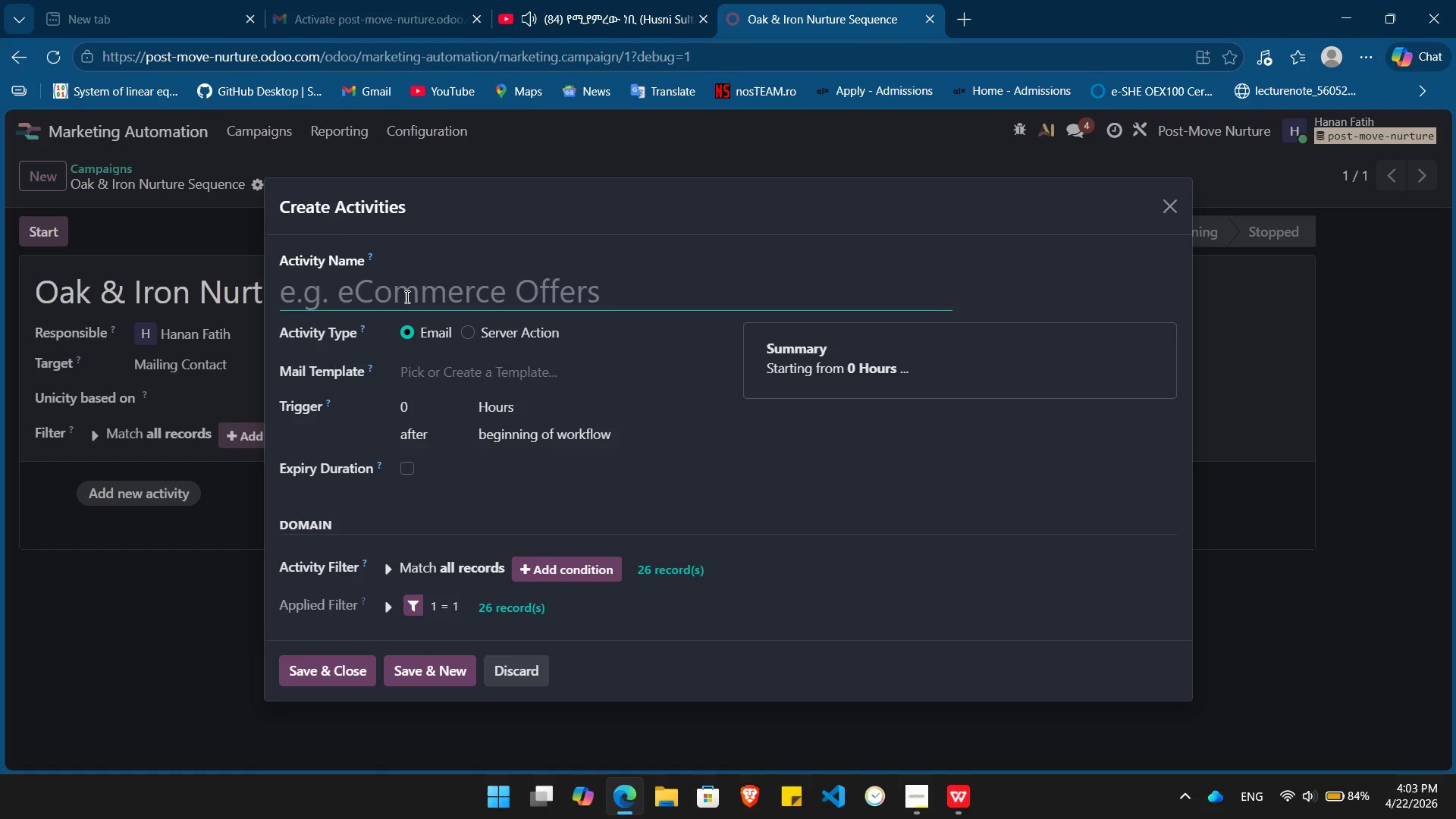 
key(Alt+Tab)